 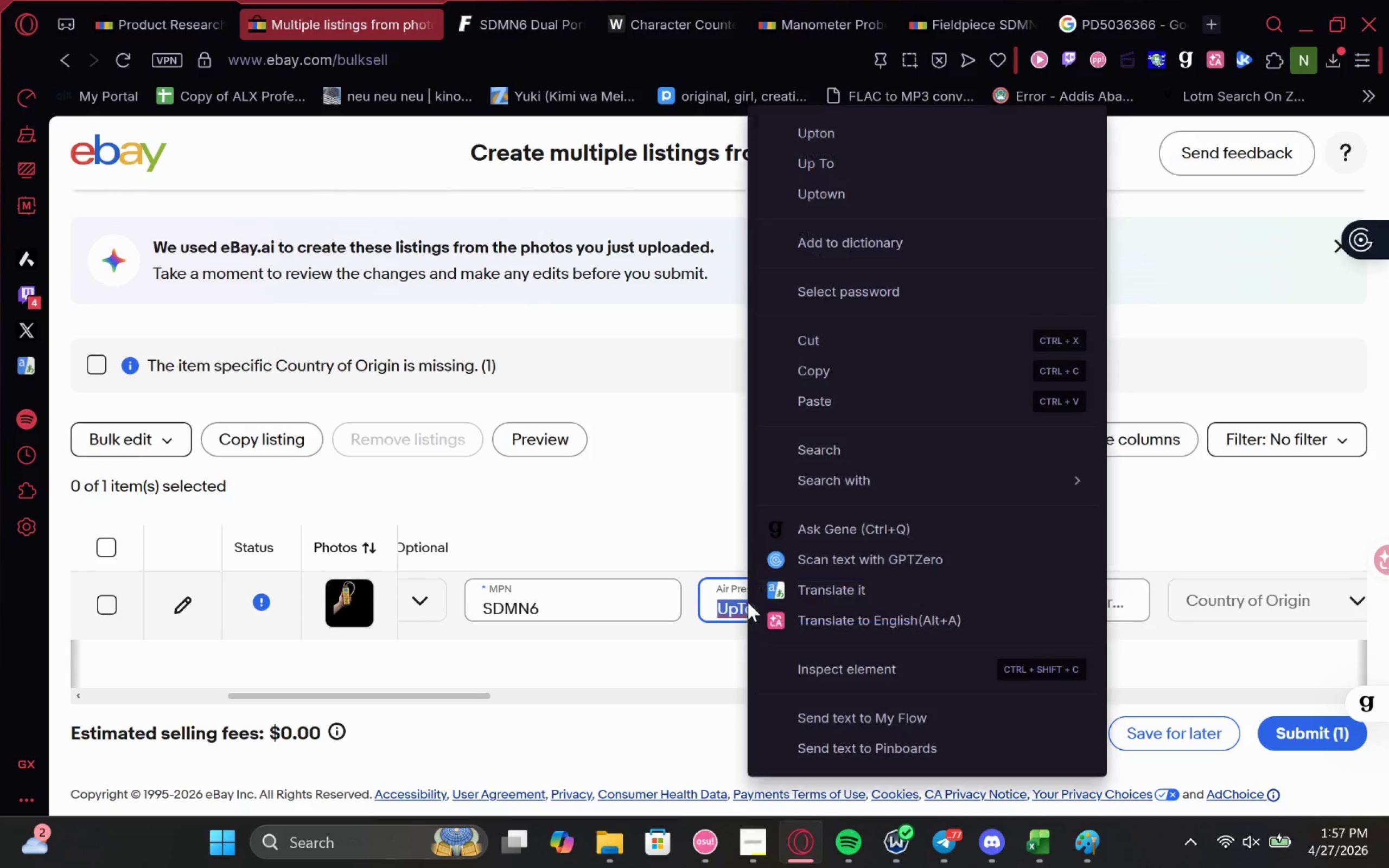 
left_click([832, 164])
 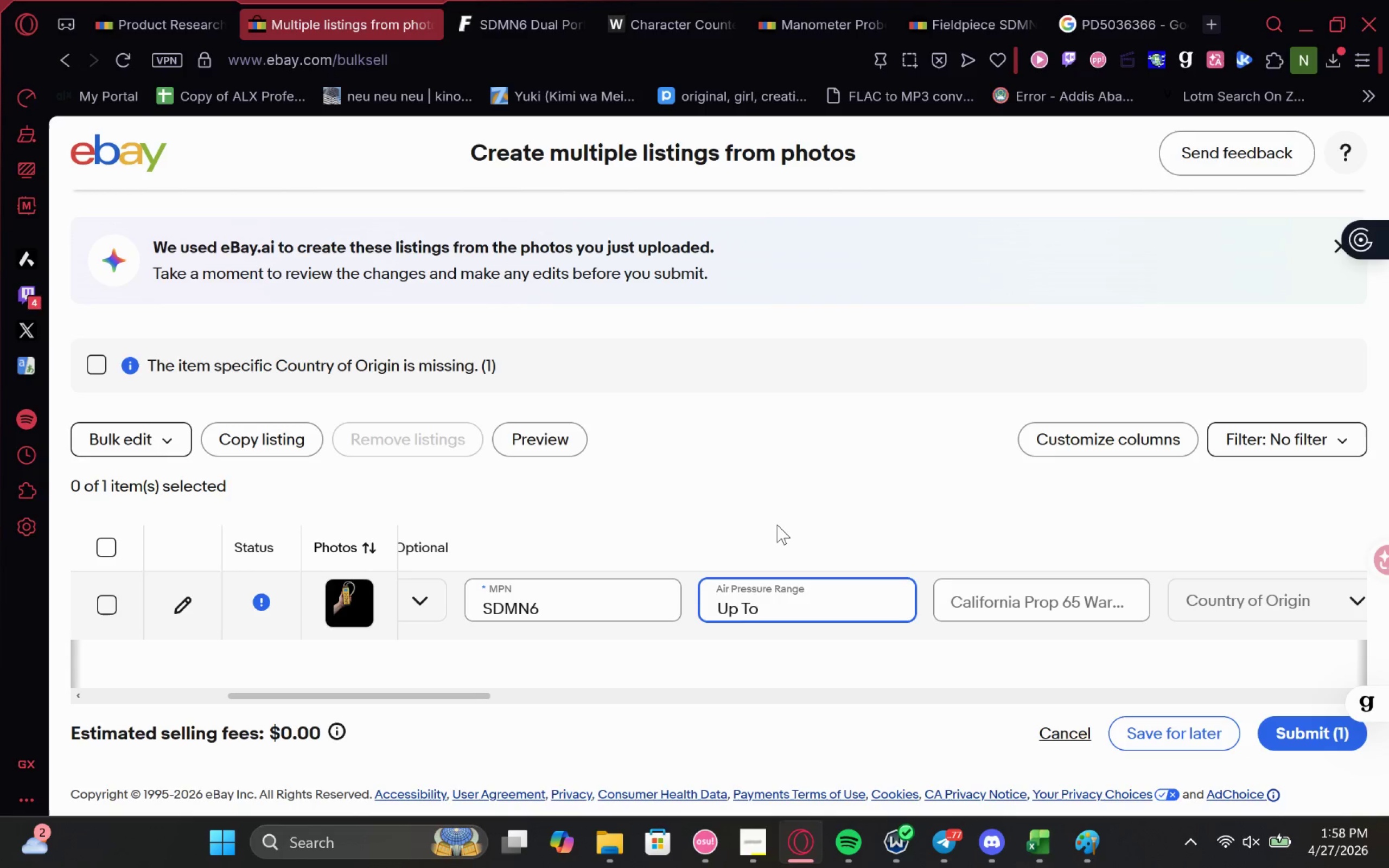 
key(Space)
 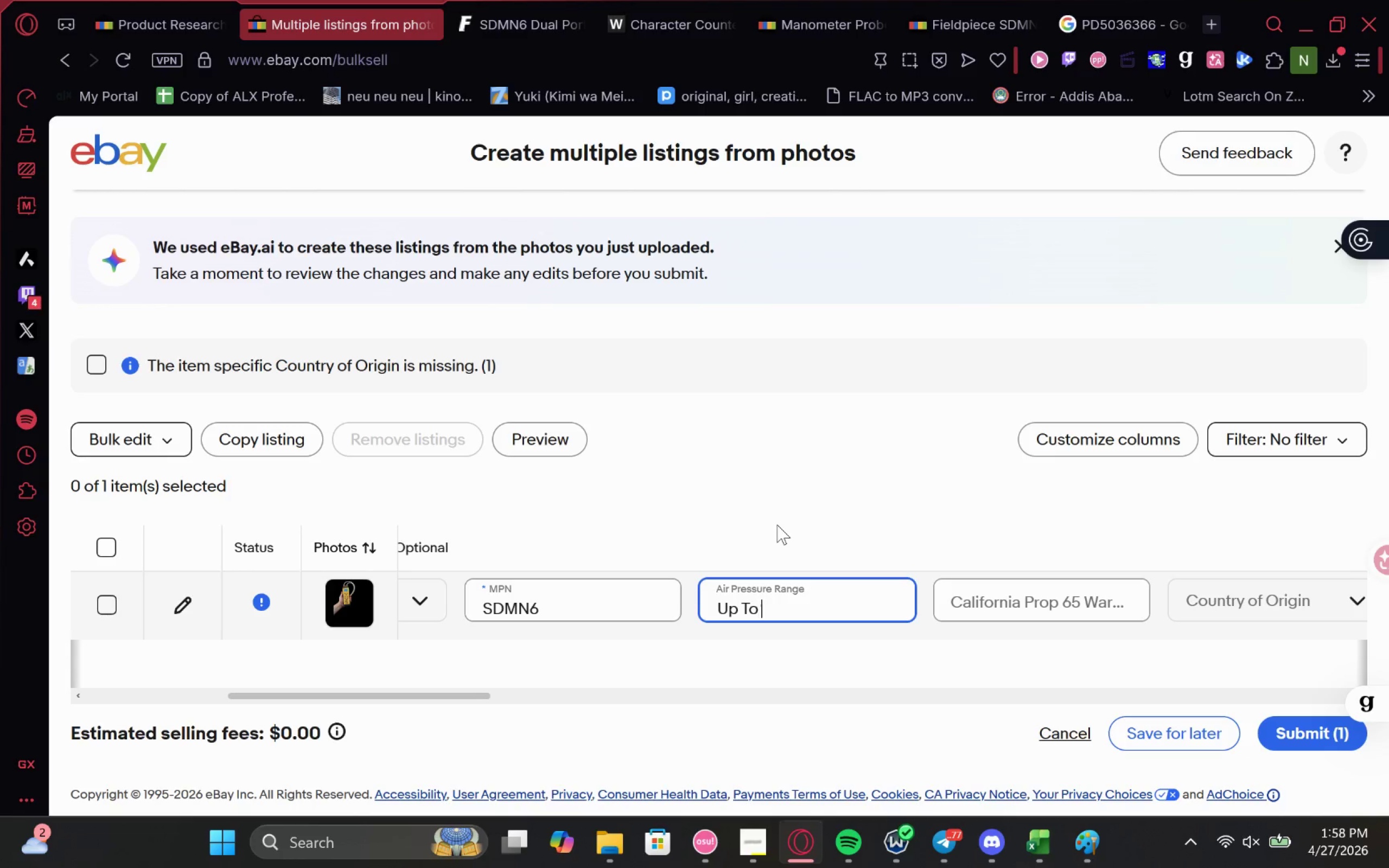 
key(Control+V)
 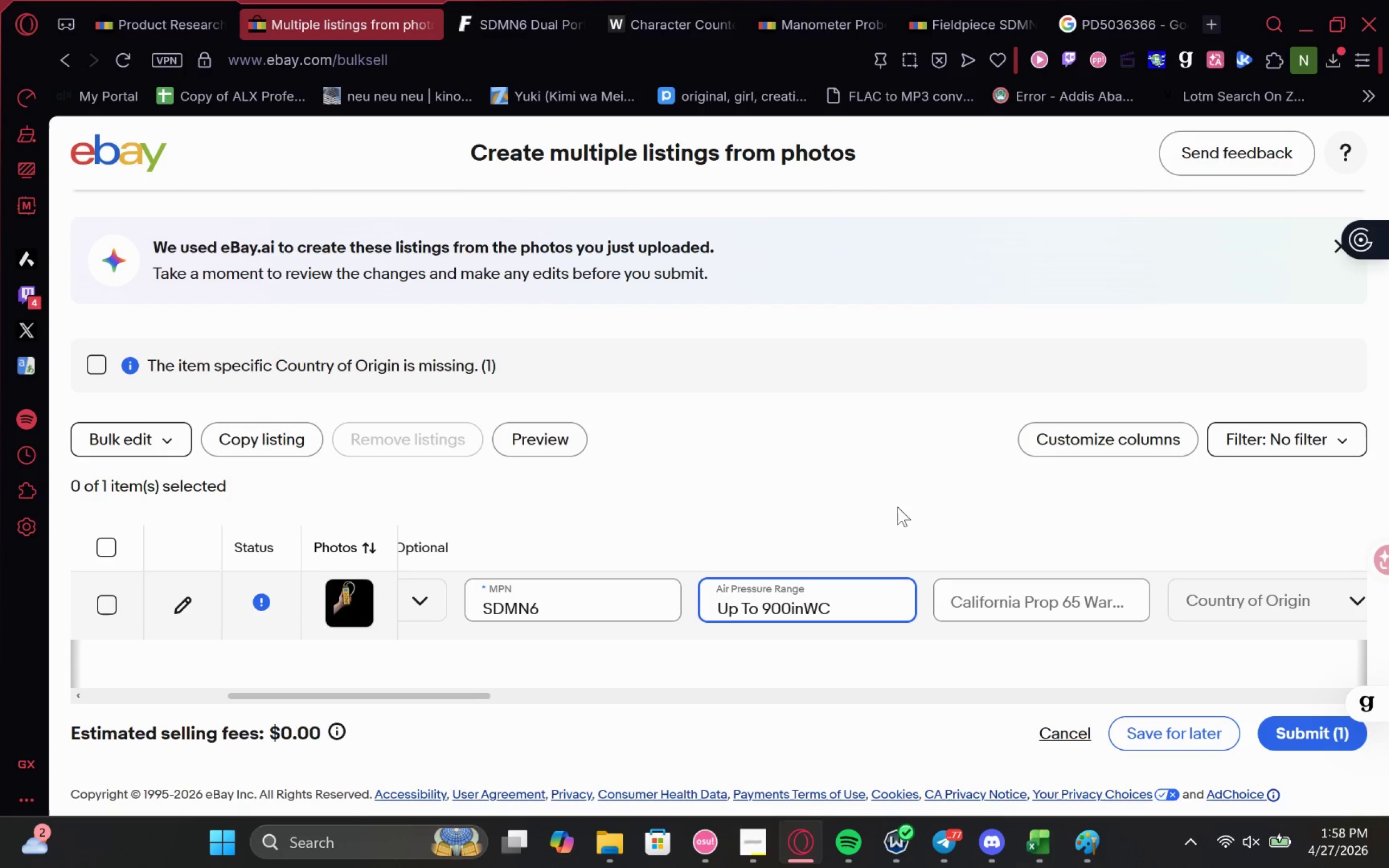 
left_click([922, 531])
 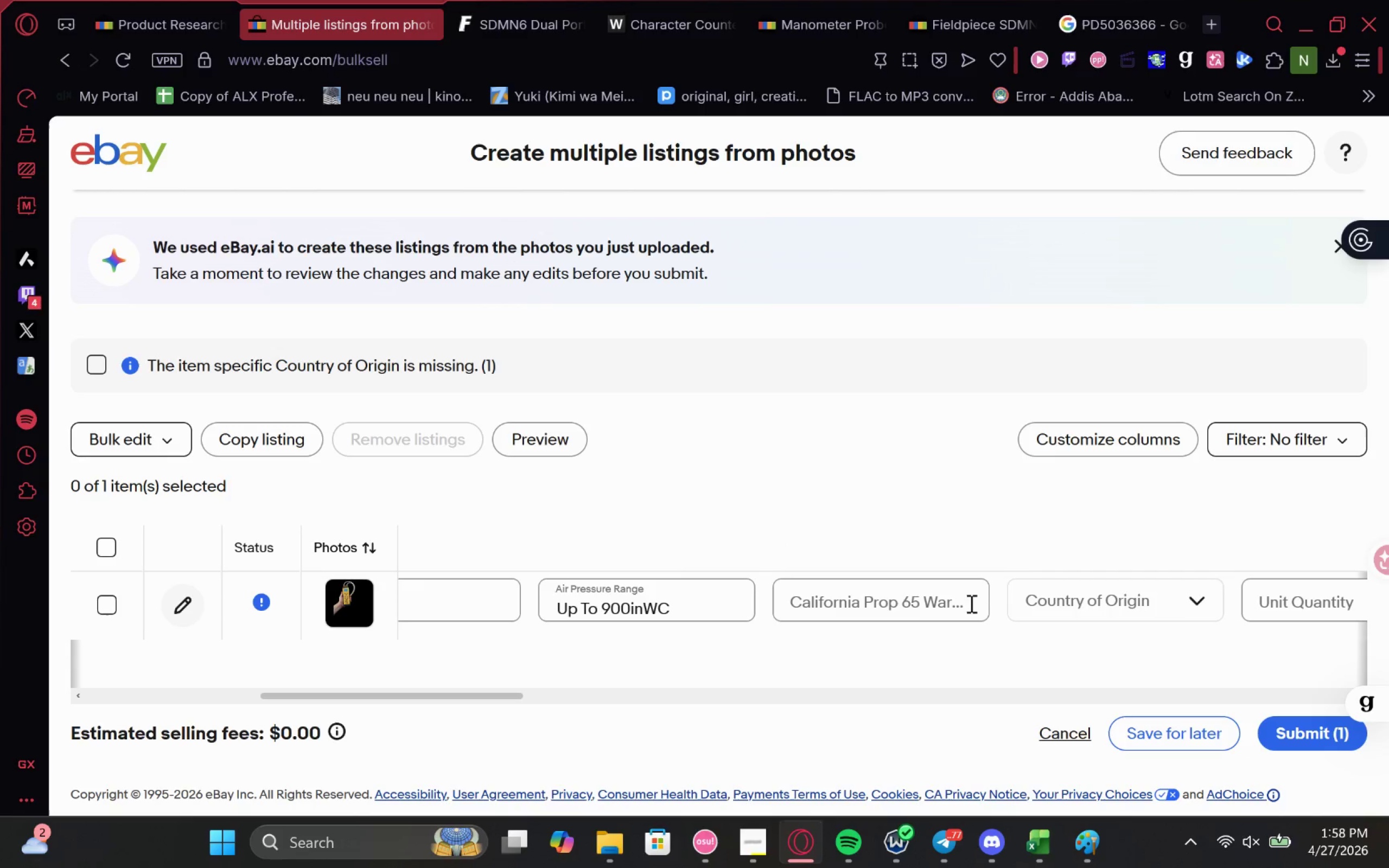 
left_click([962, 0])
 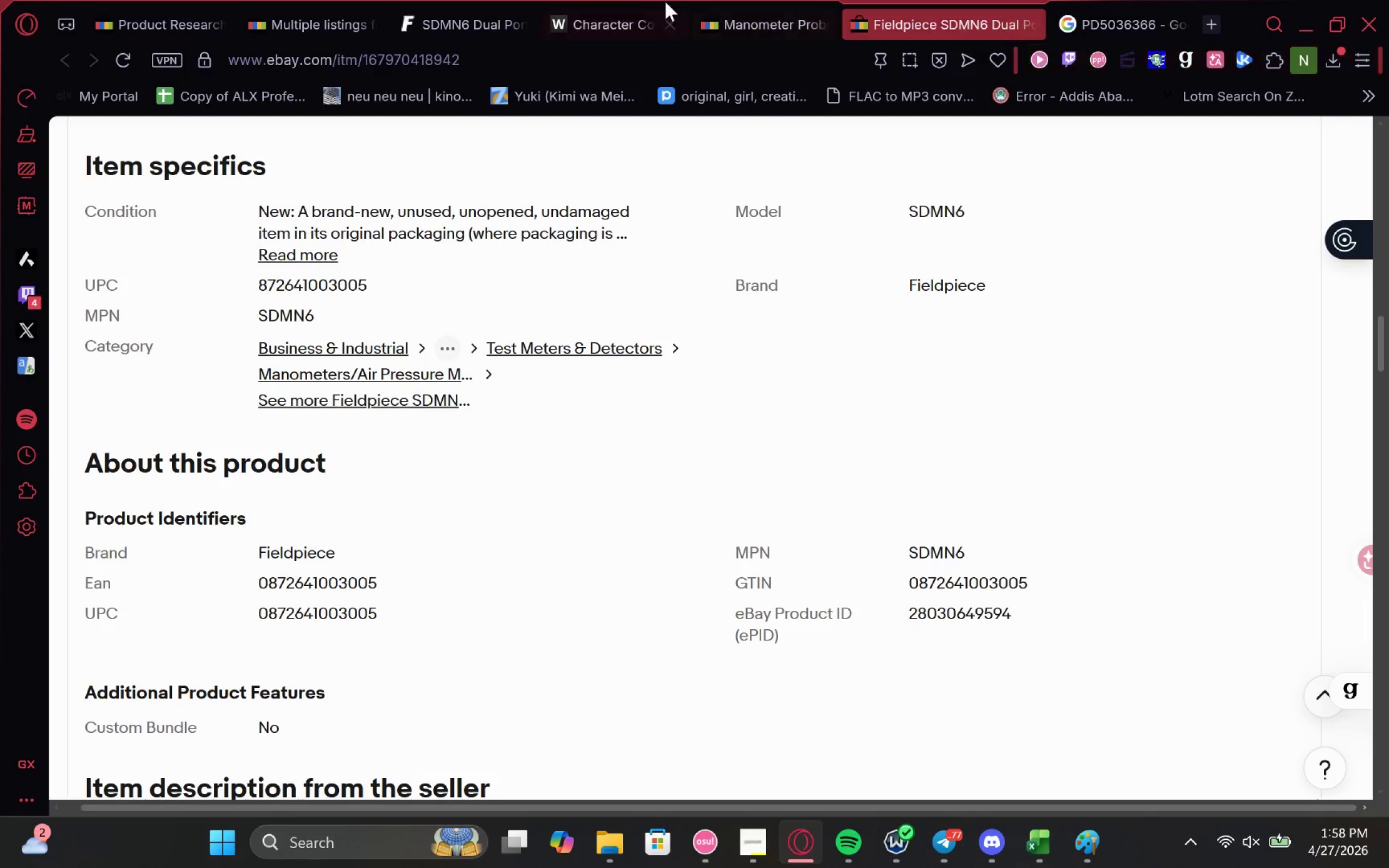 